 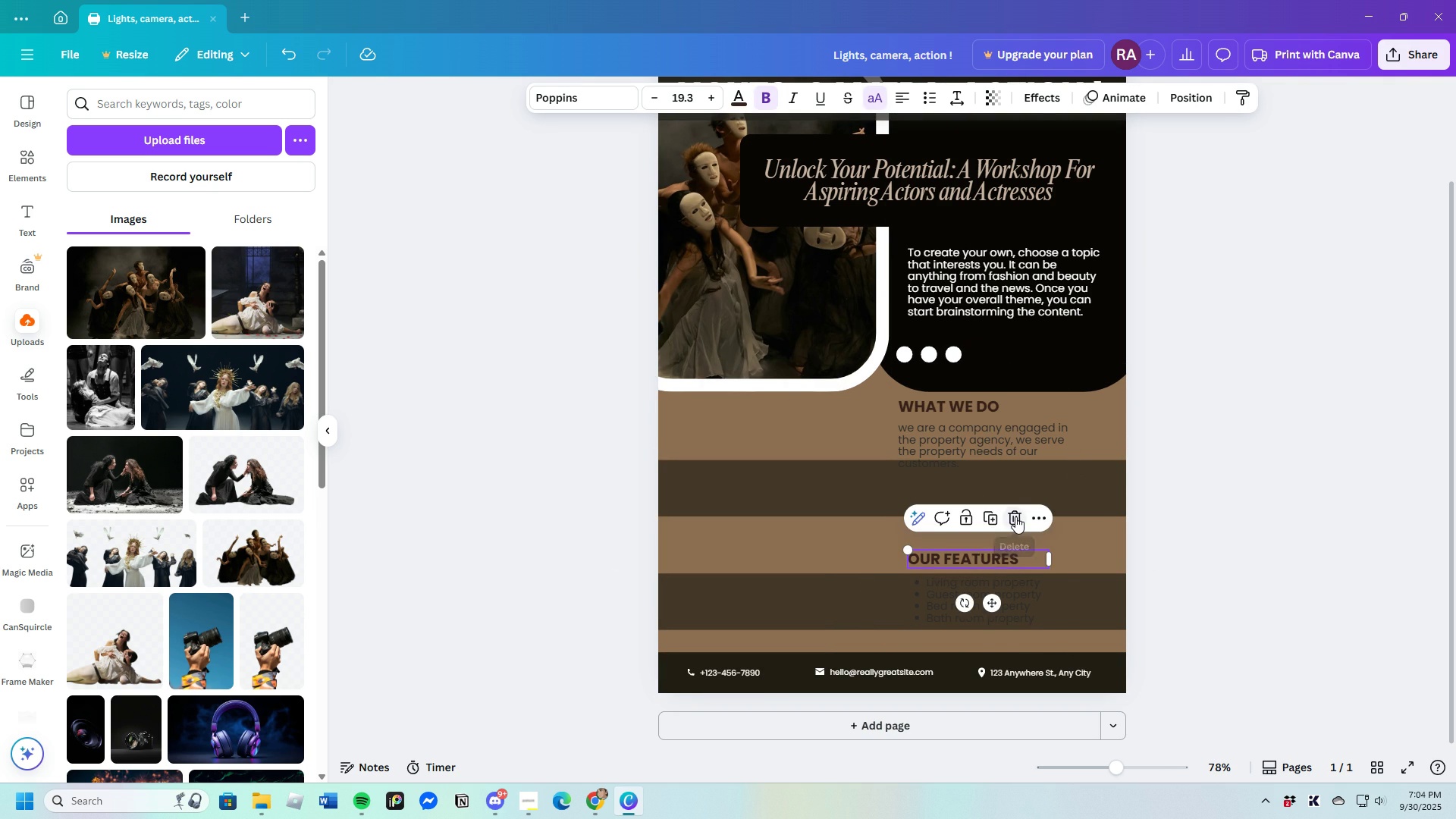 
left_click([1018, 541])
 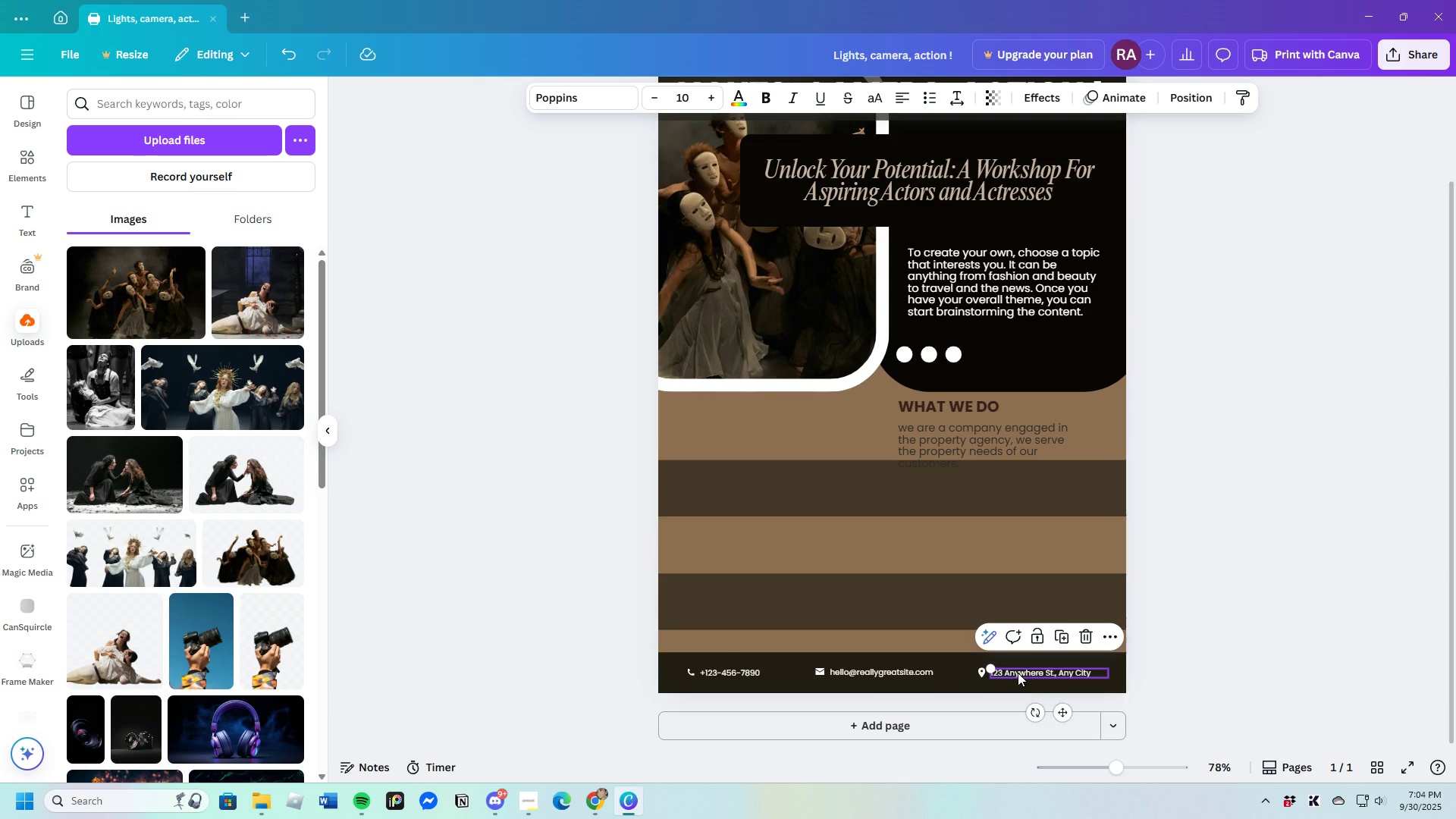 
left_click([1018, 673])
 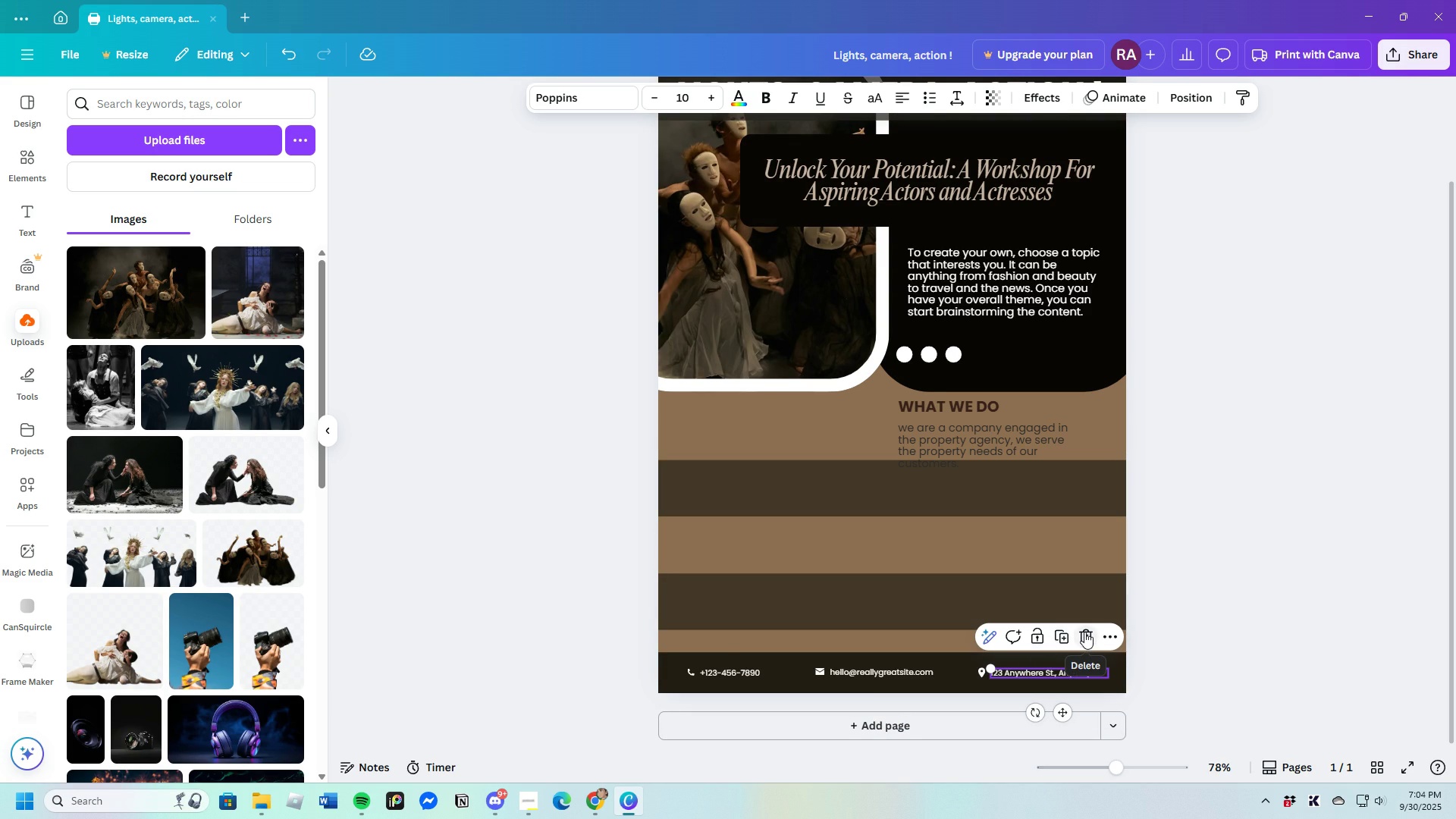 
left_click([1084, 632])
 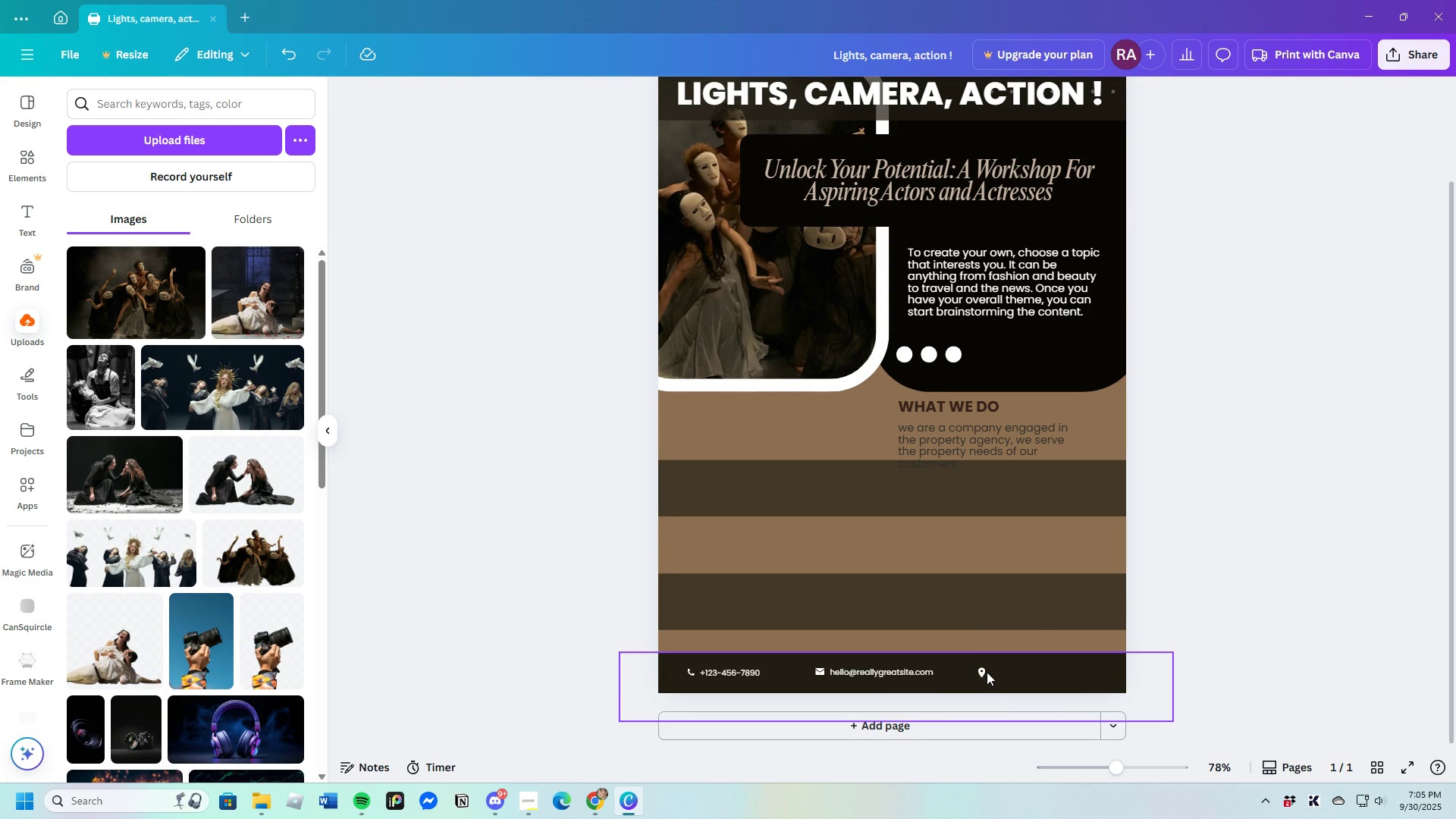 
left_click([984, 672])